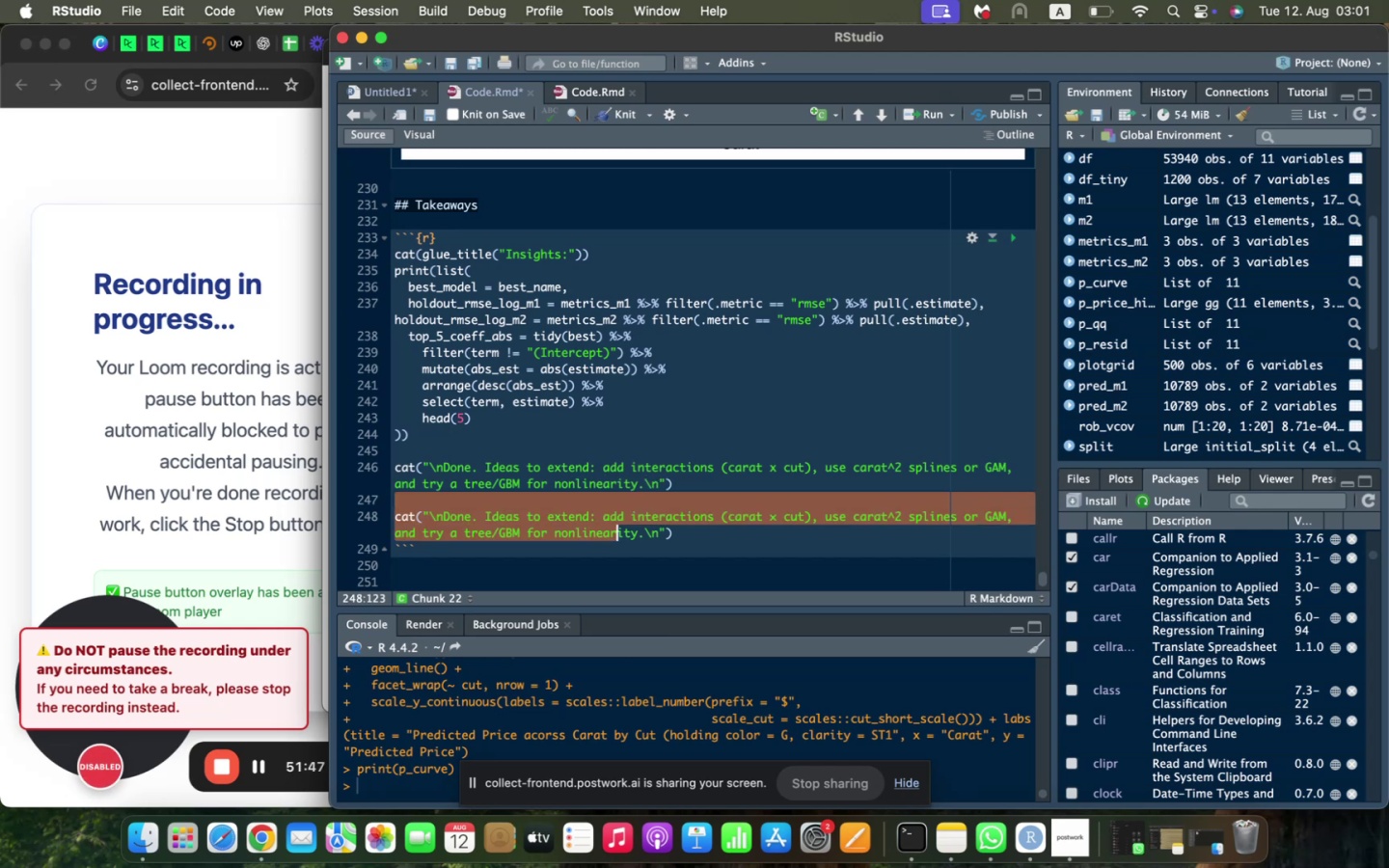 
key(Shift+ArrowRight)
 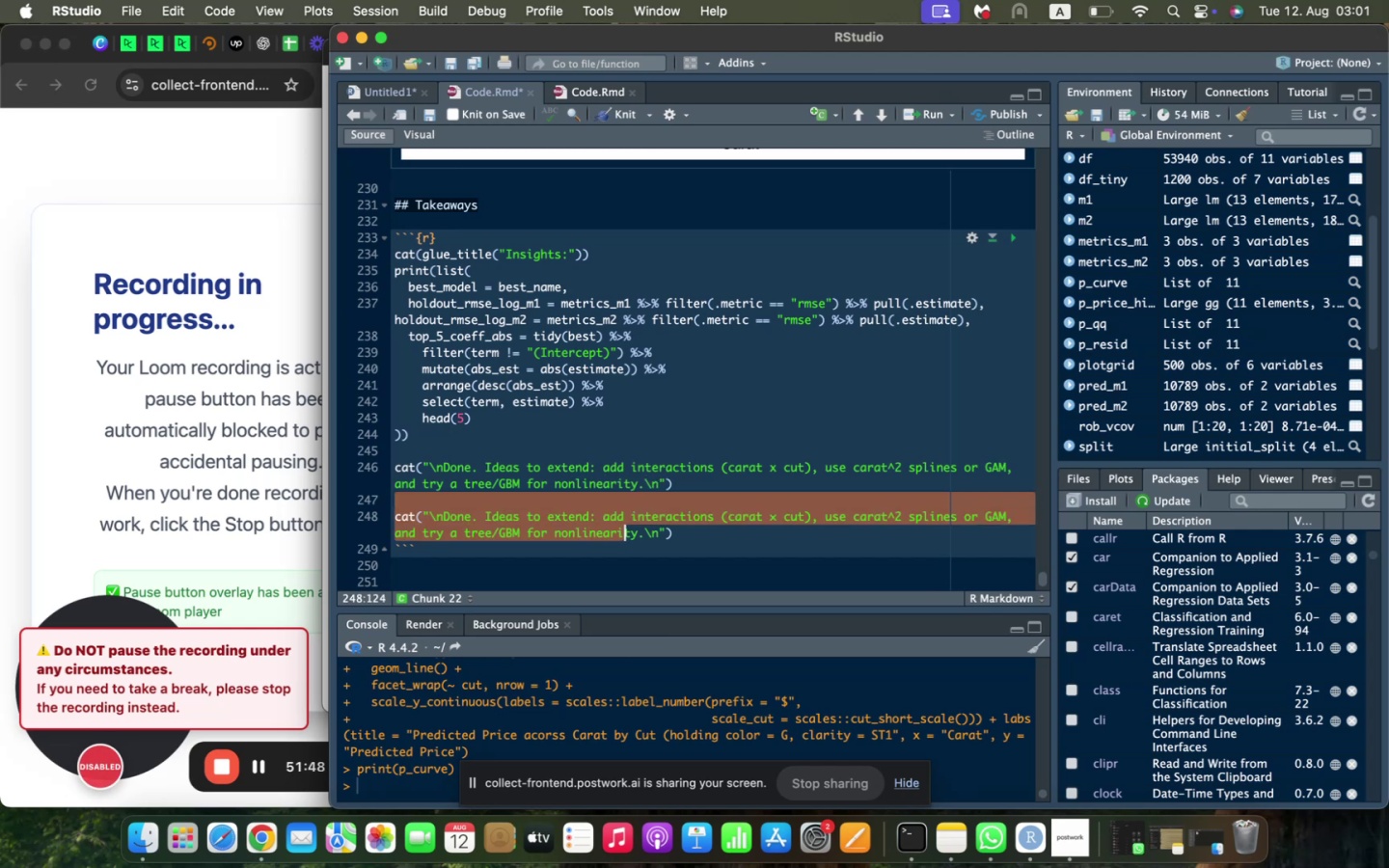 
key(Shift+ArrowRight)
 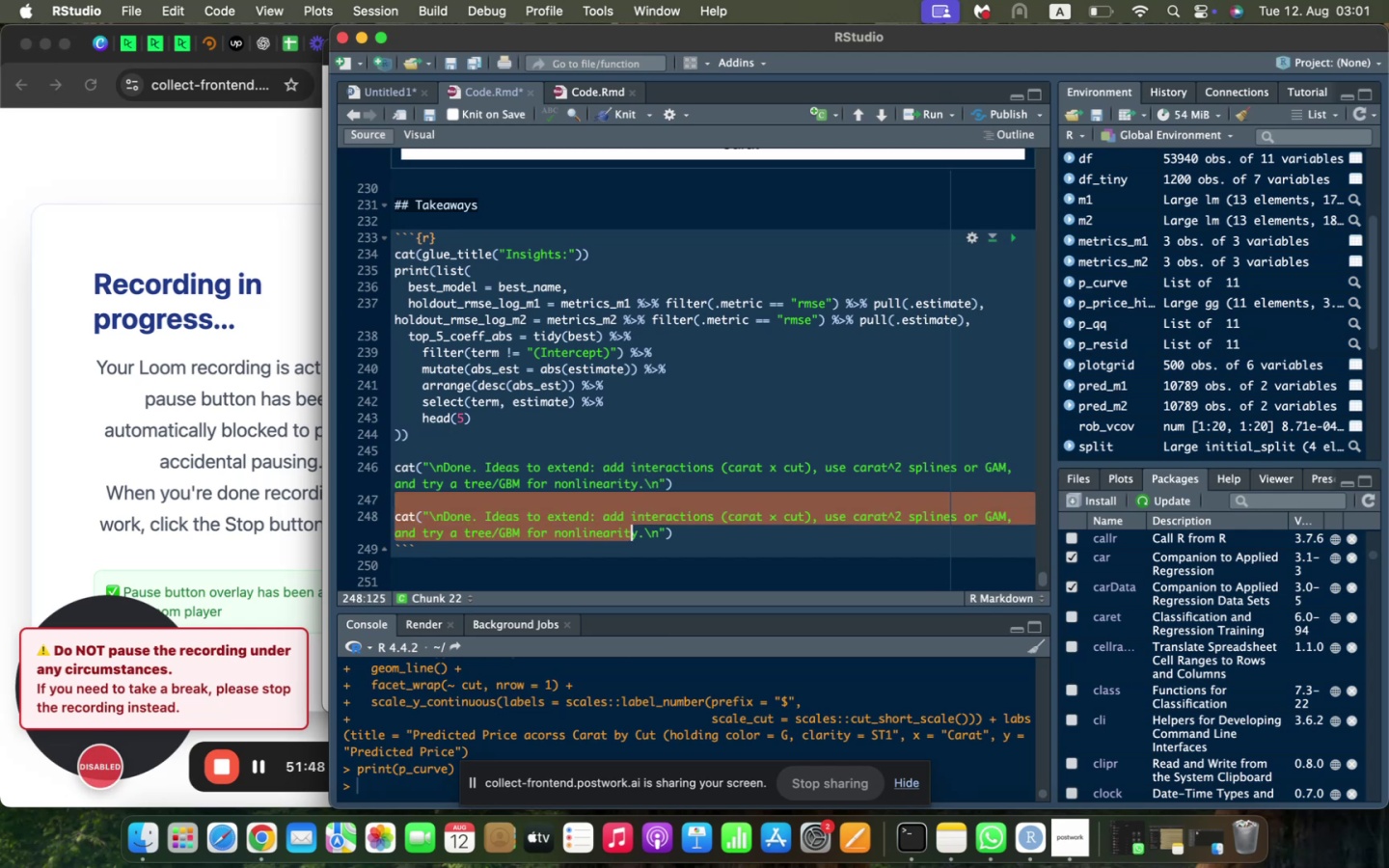 
key(Shift+ArrowRight)
 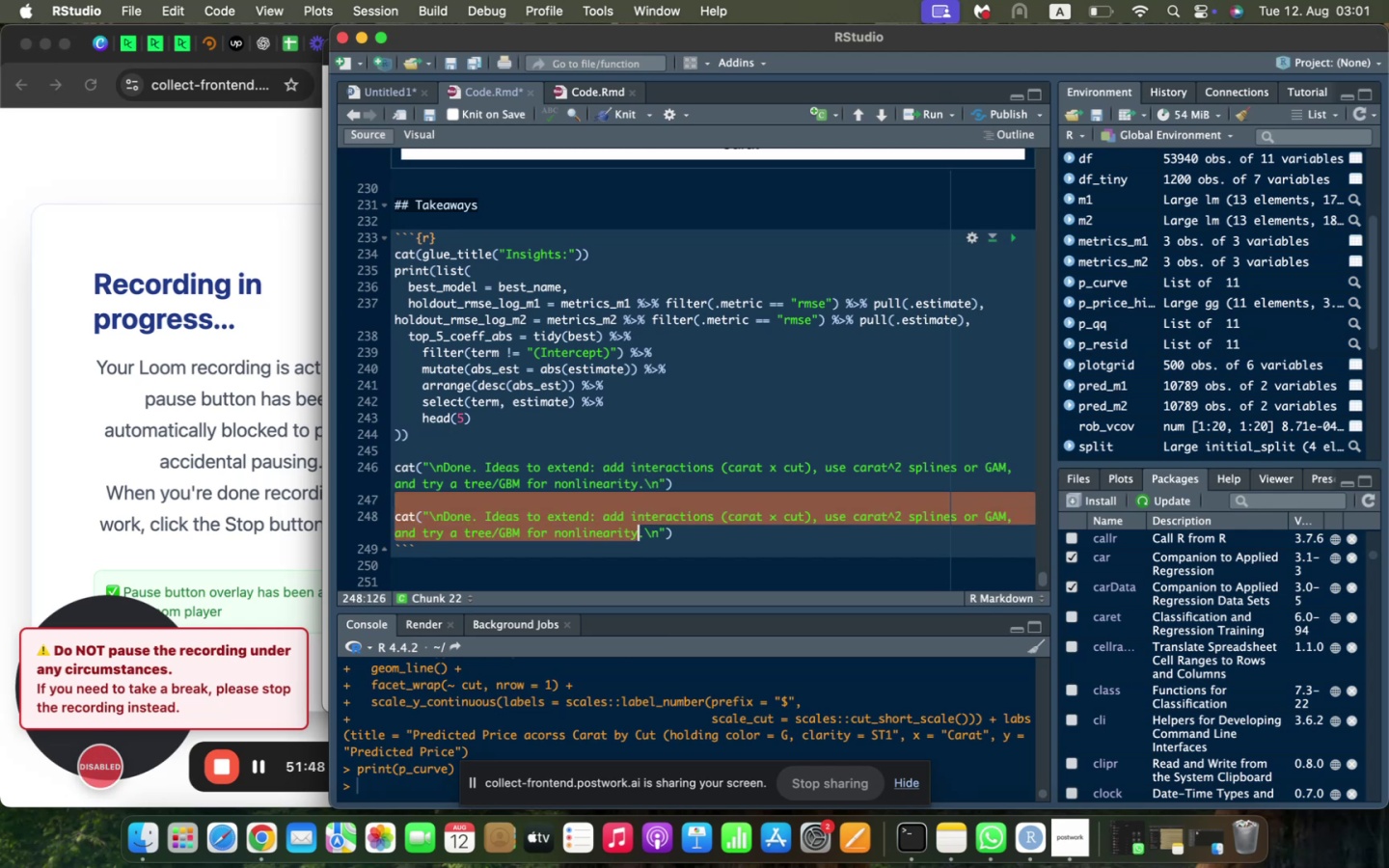 
key(Shift+ArrowRight)
 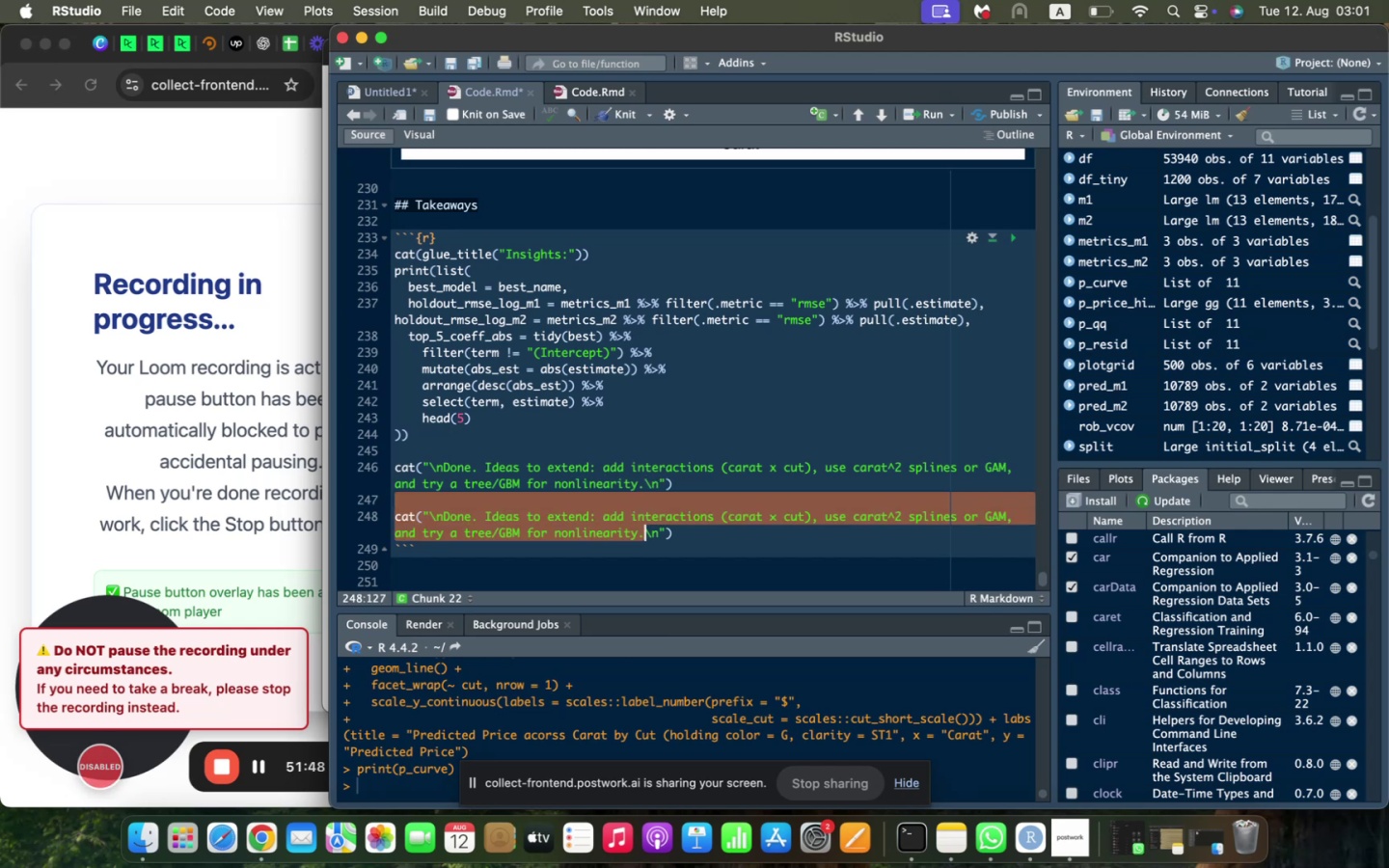 
key(Shift+ArrowRight)
 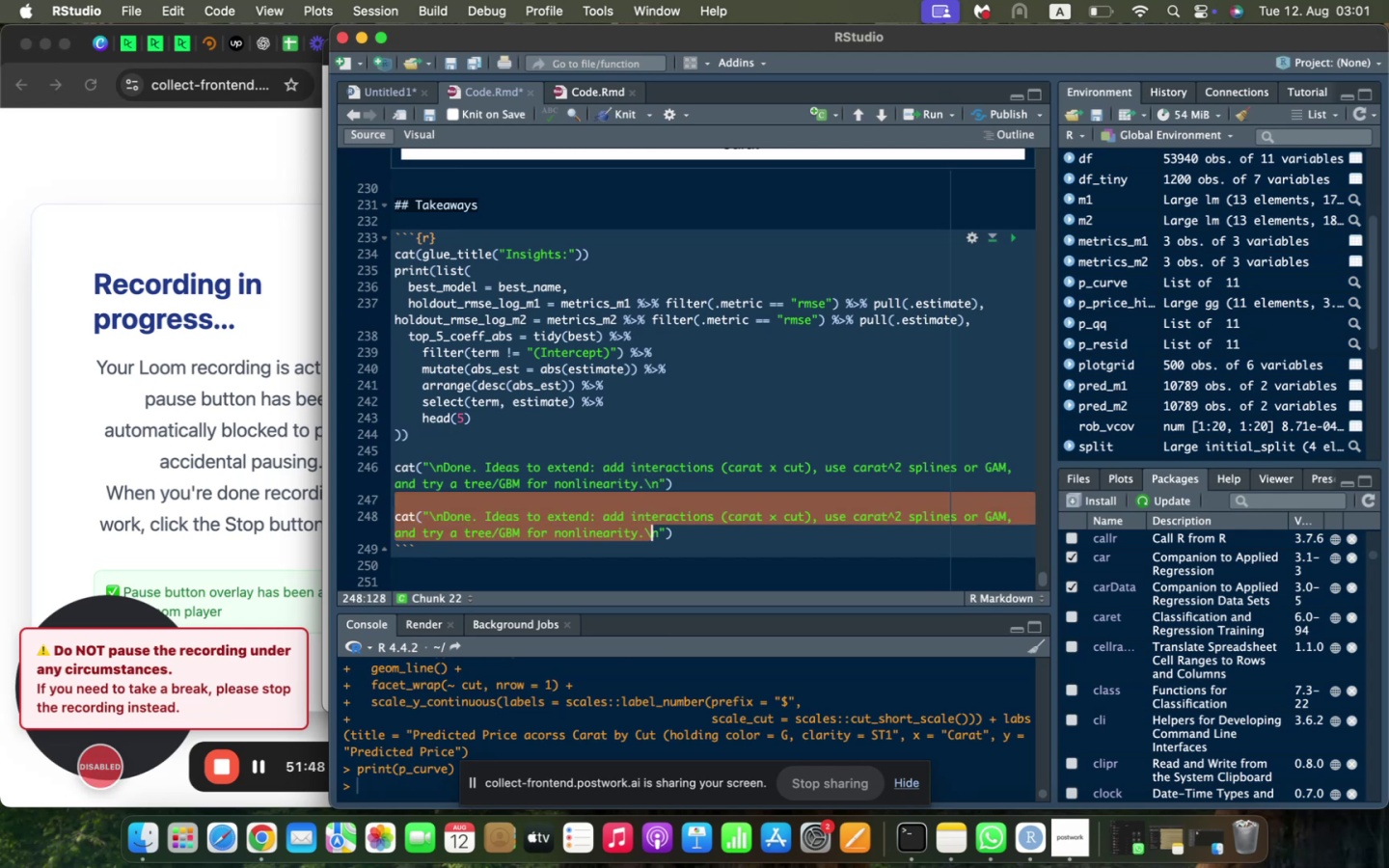 
key(Shift+ArrowRight)
 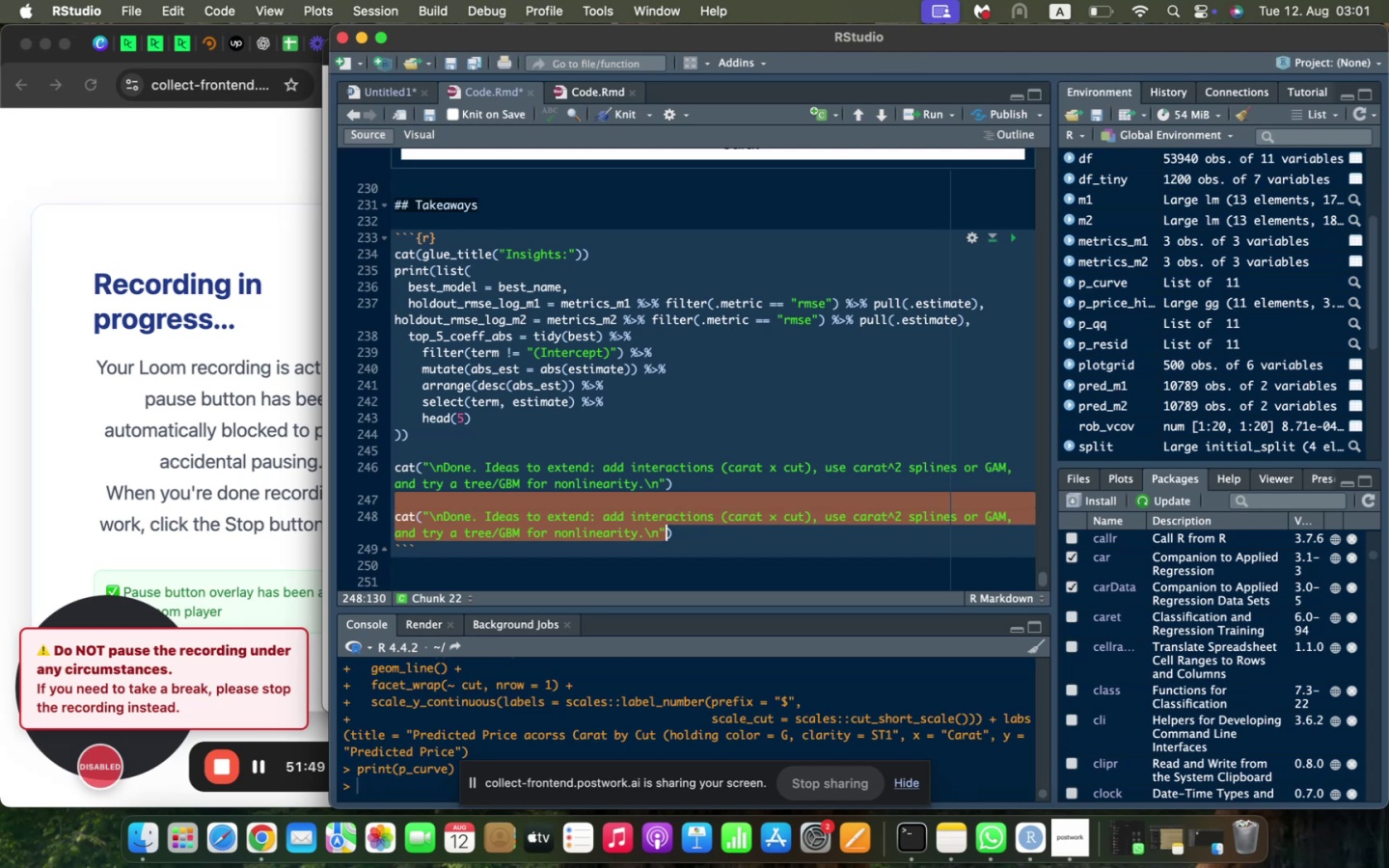 
key(Shift+ArrowRight)
 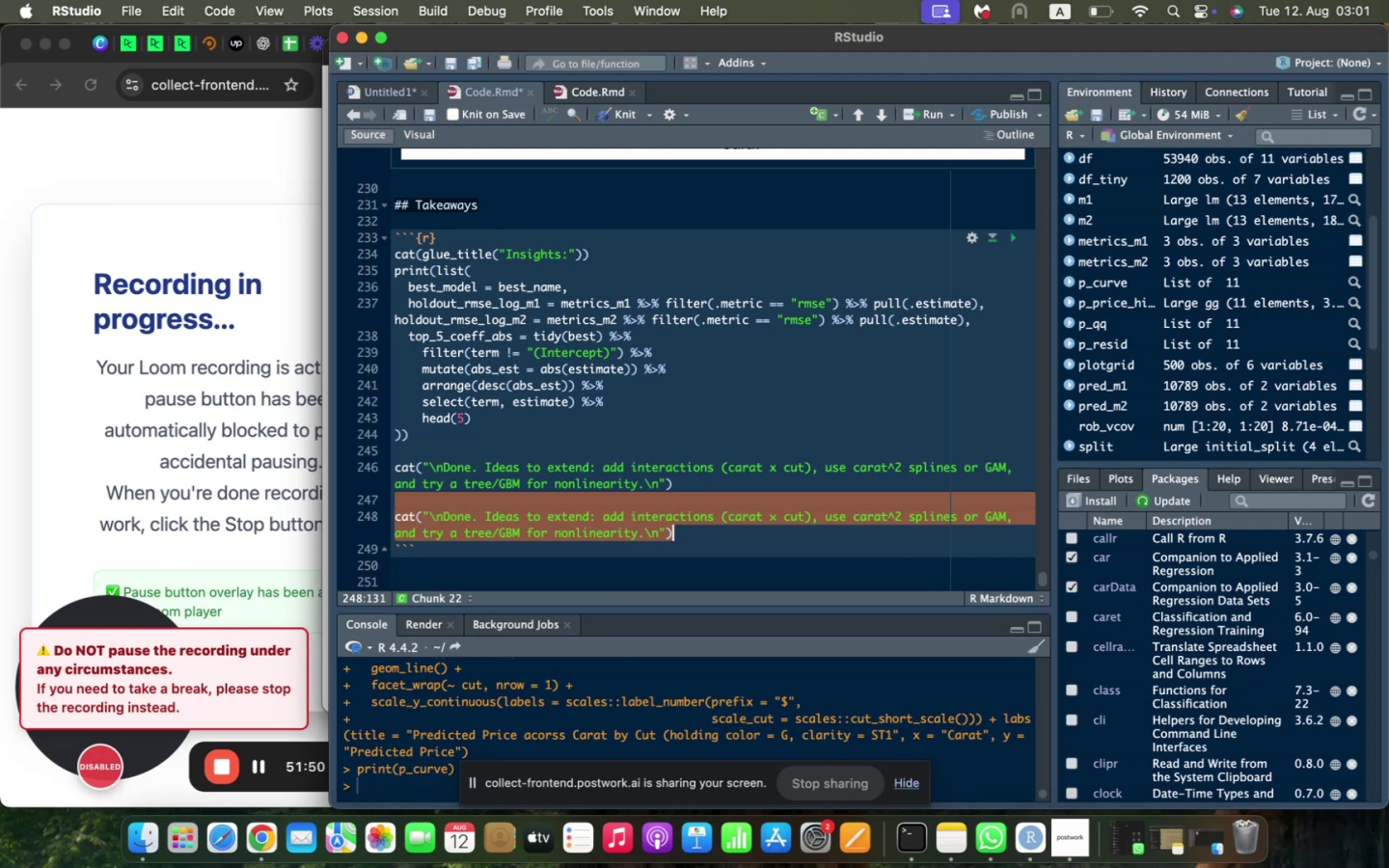 
key(Backspace)
 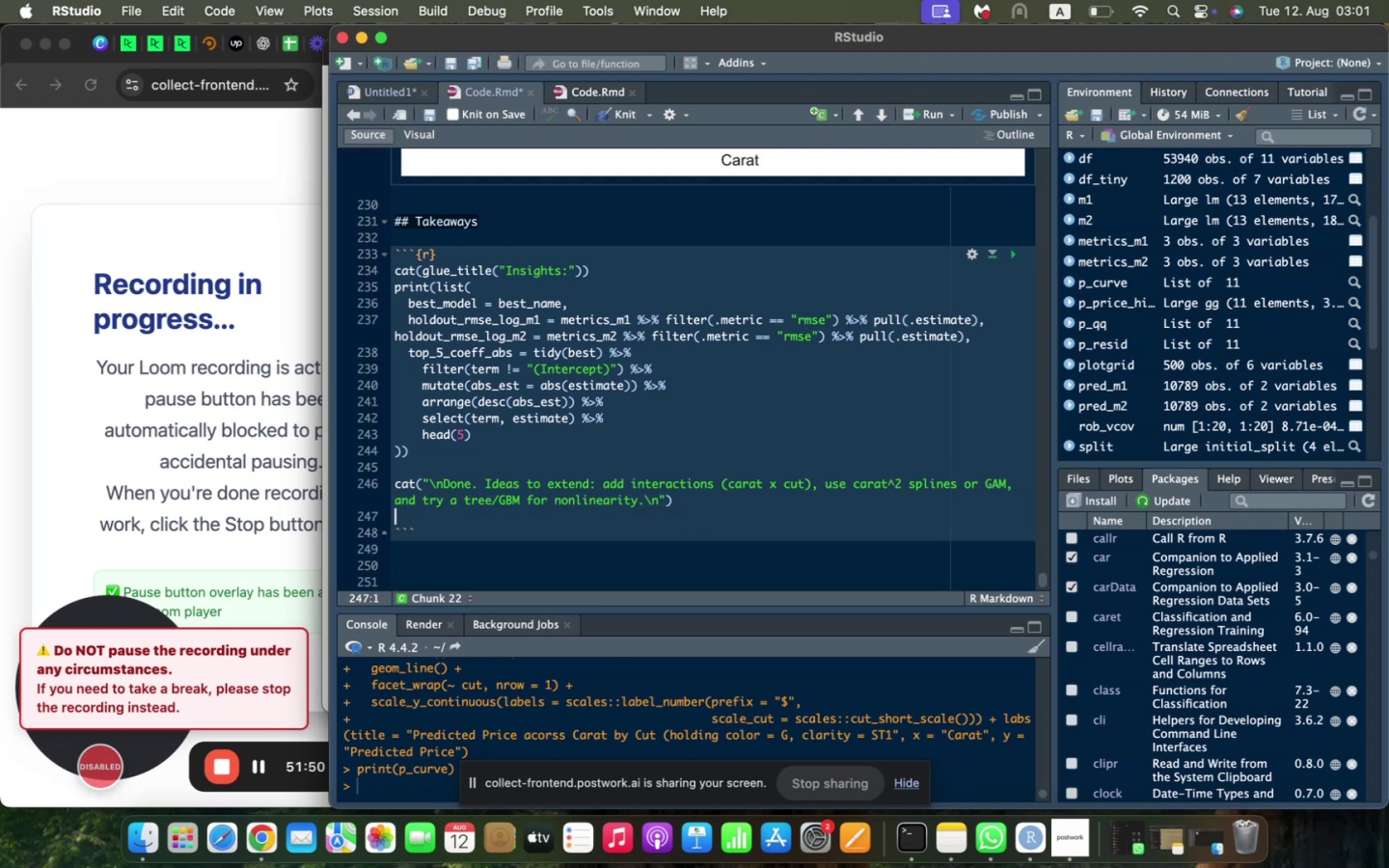 
key(Backspace)
 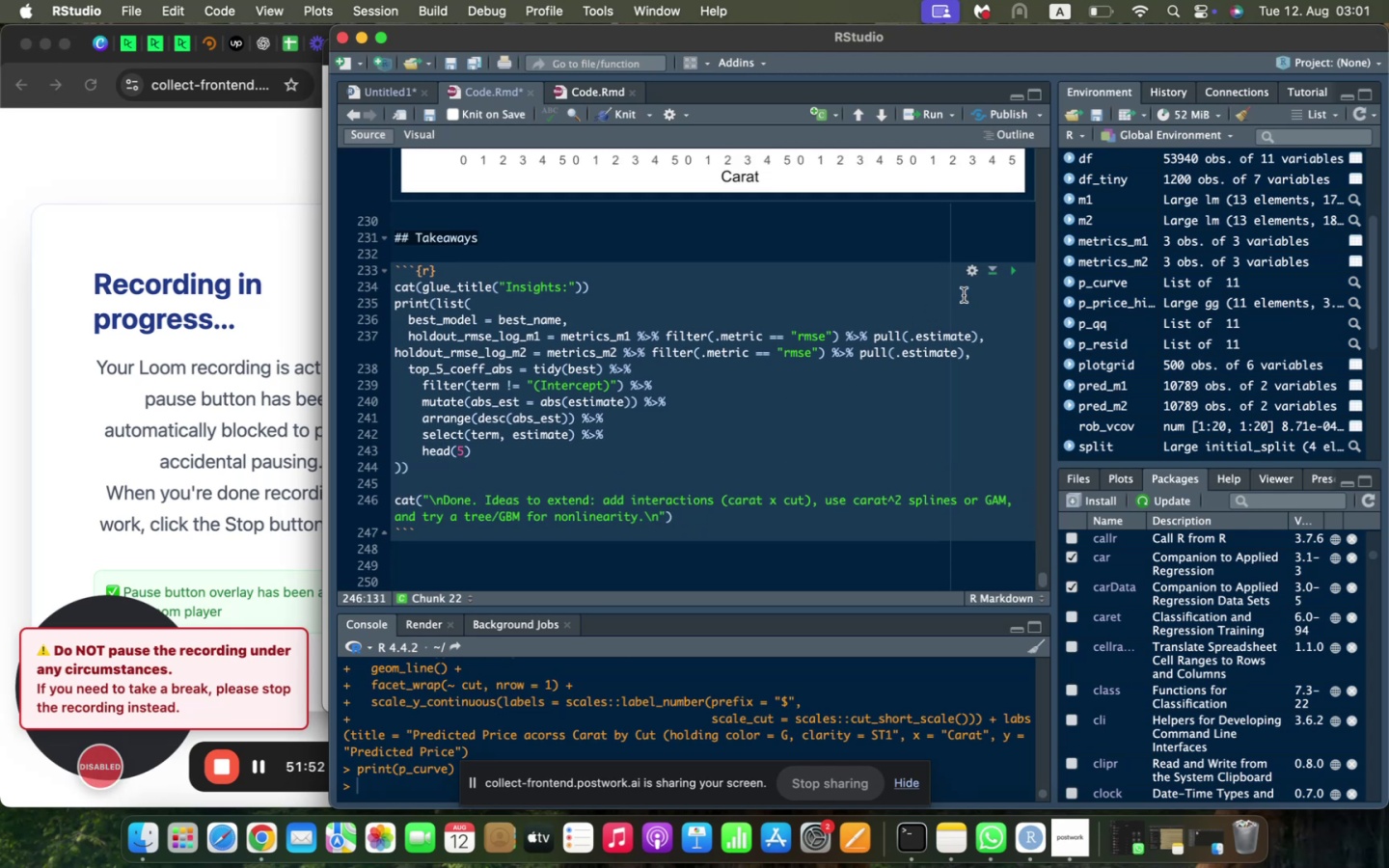 
left_click([1015, 274])
 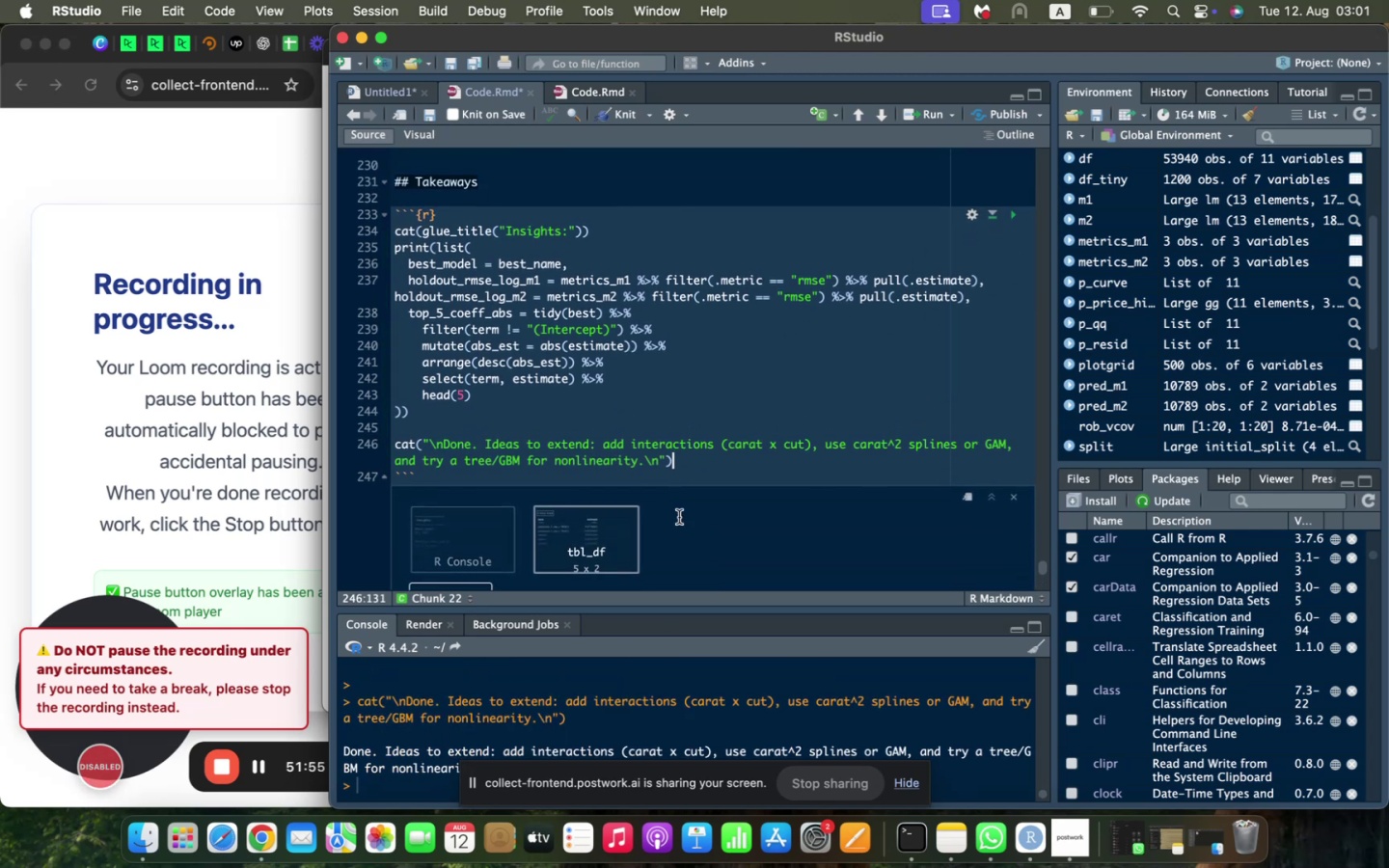 
scroll: coordinate [625, 565], scroll_direction: down, amount: 5.0
 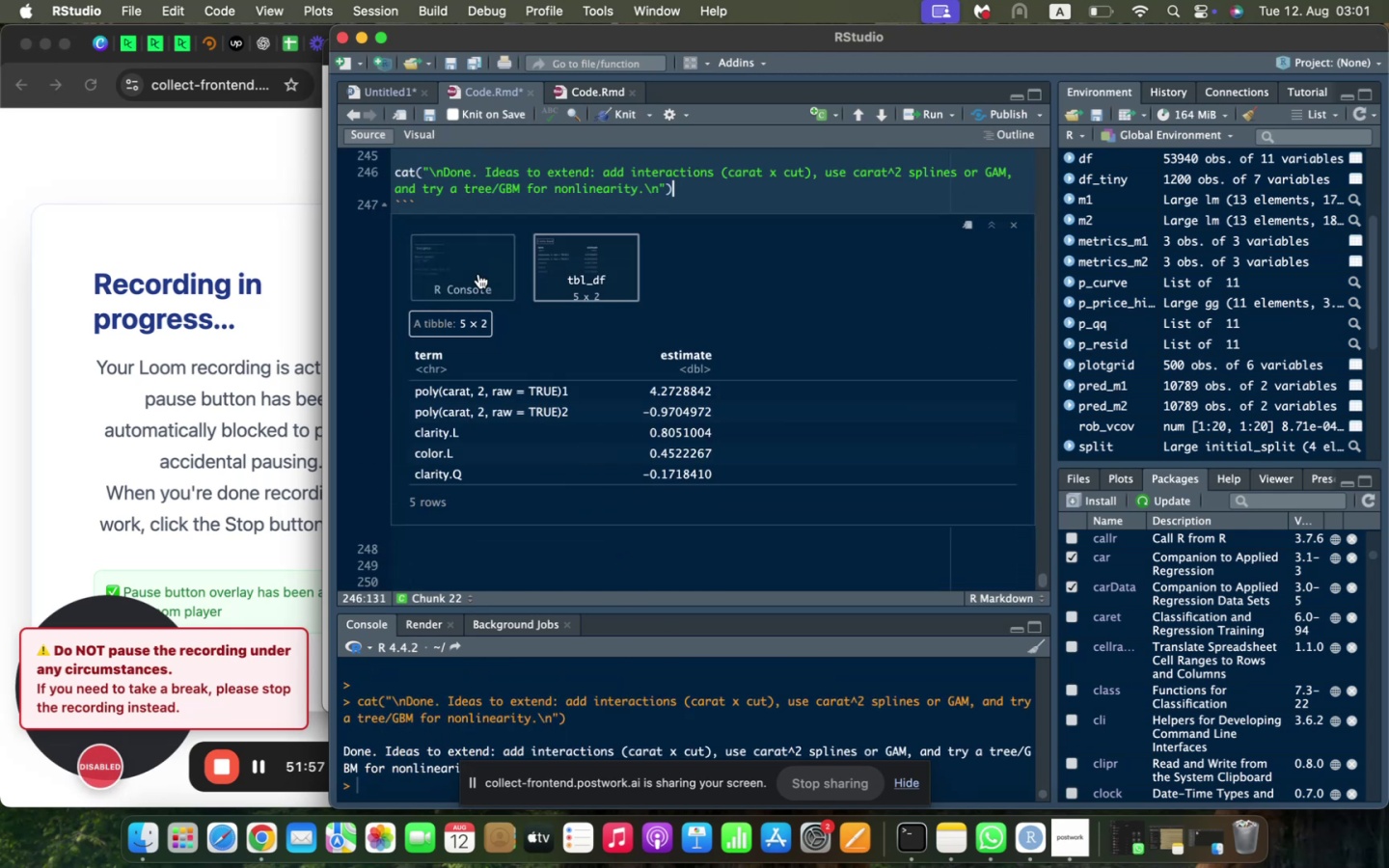 
left_click([466, 269])
 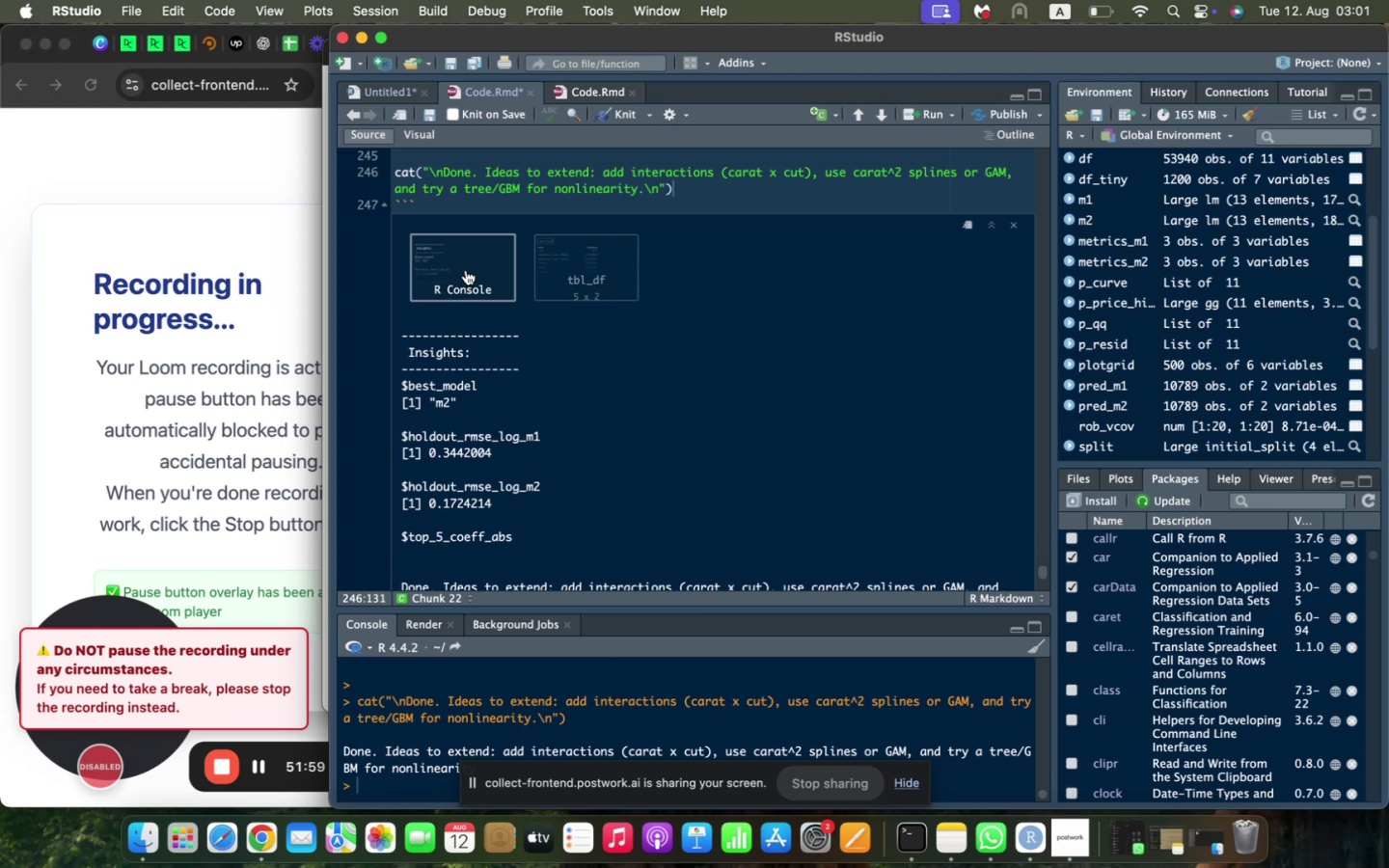 
scroll: coordinate [467, 272], scroll_direction: down, amount: 7.0
 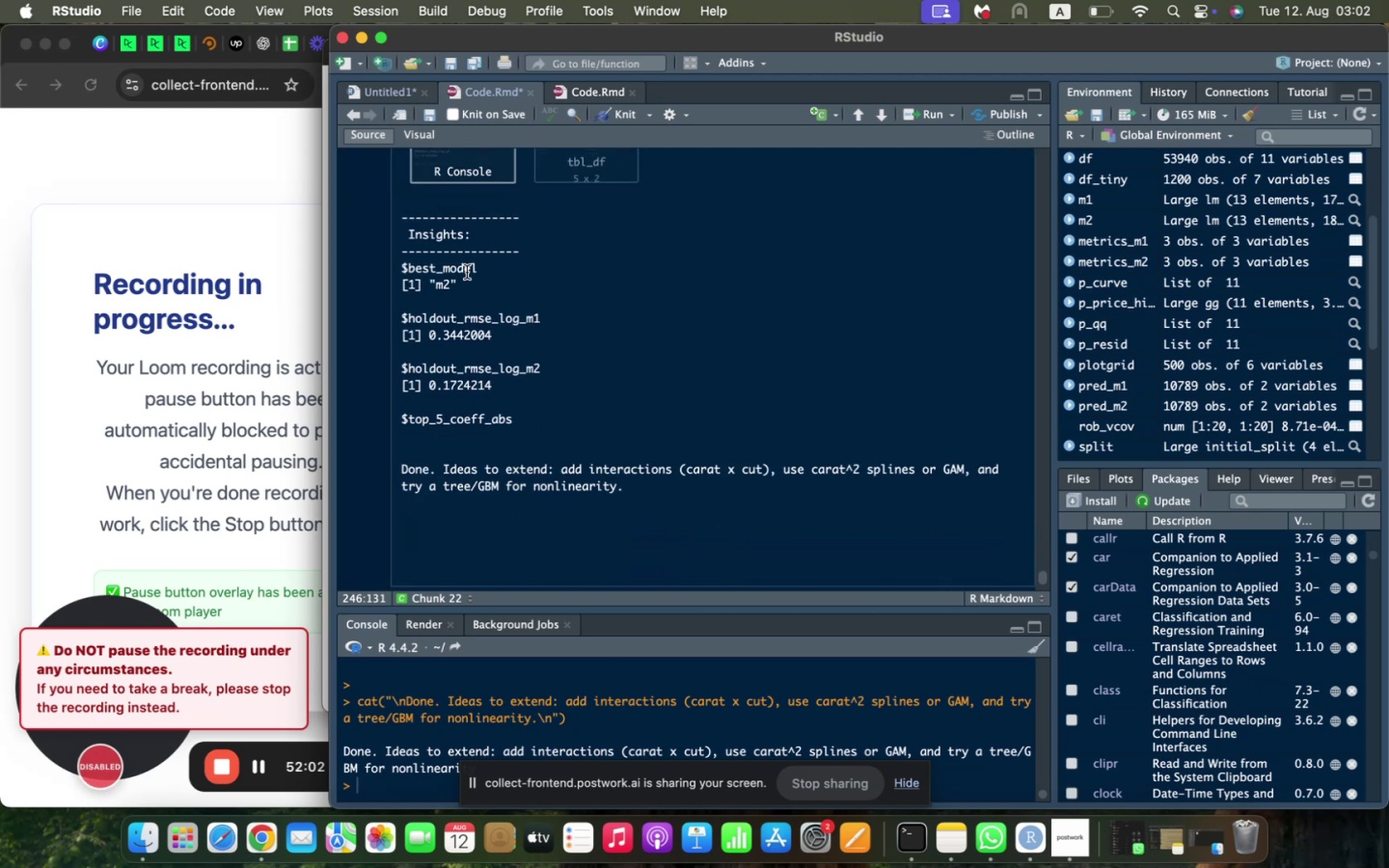 
scroll: coordinate [467, 272], scroll_direction: up, amount: 2.0
 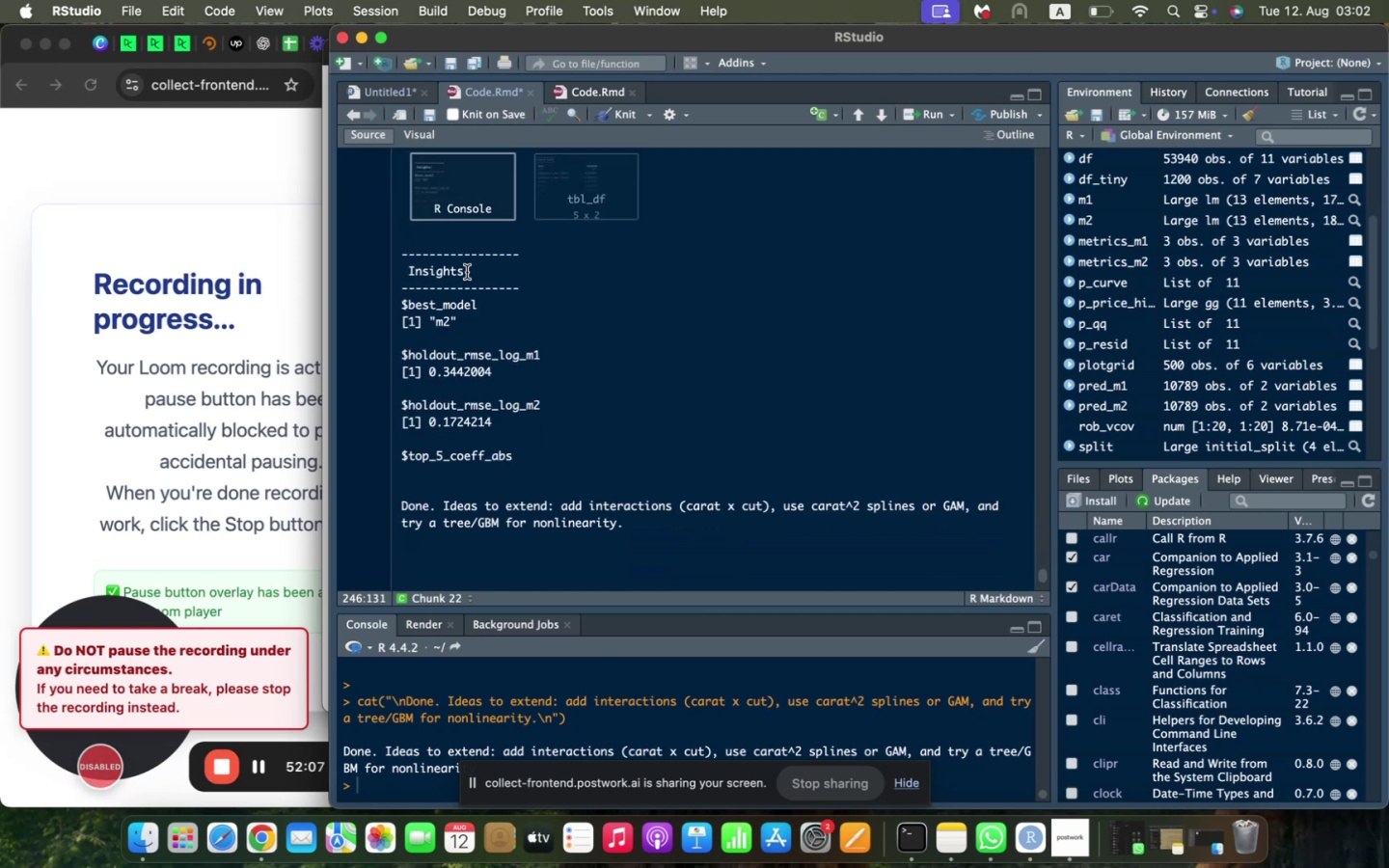 
wait(7.47)
 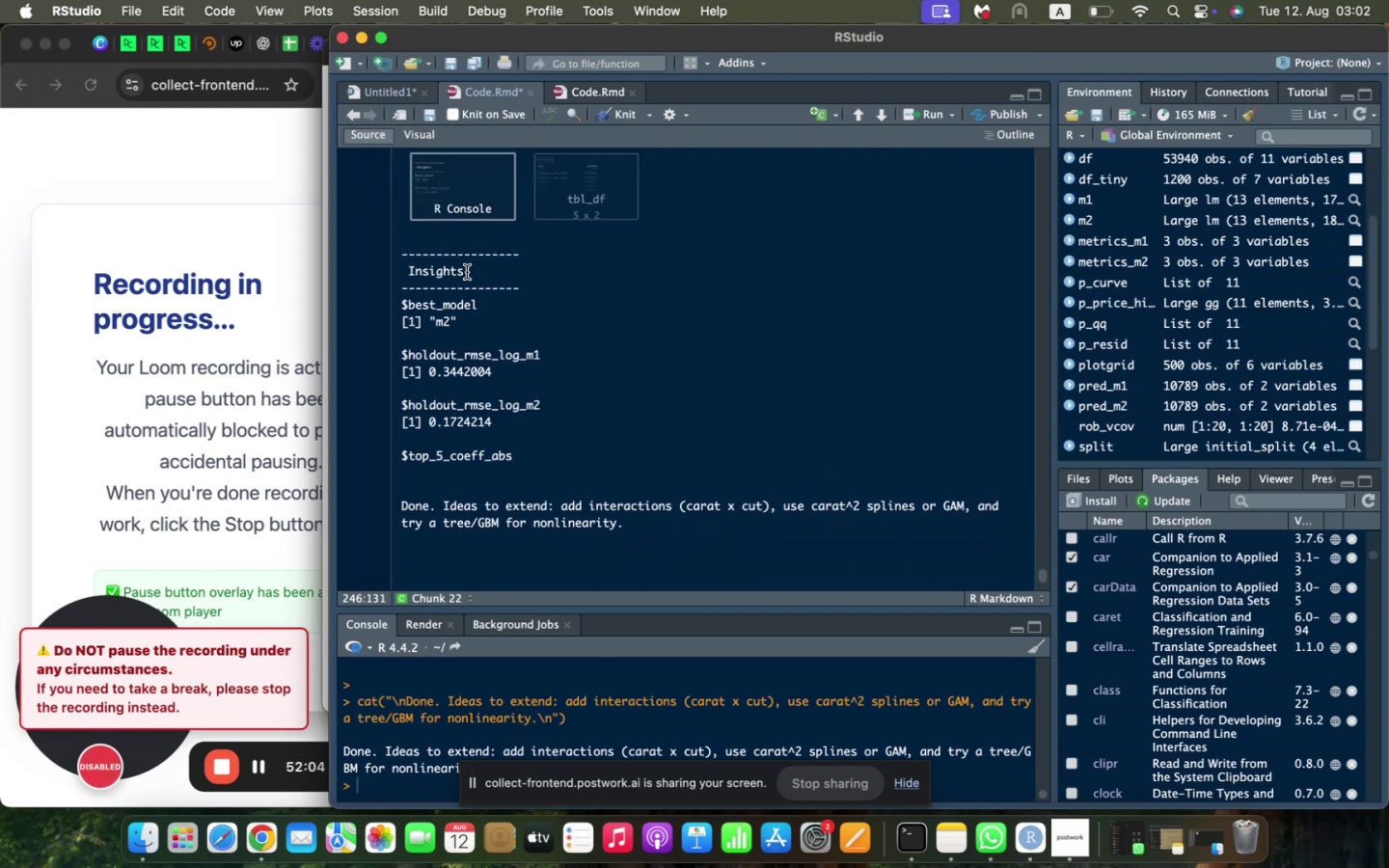 
left_click([579, 216])
 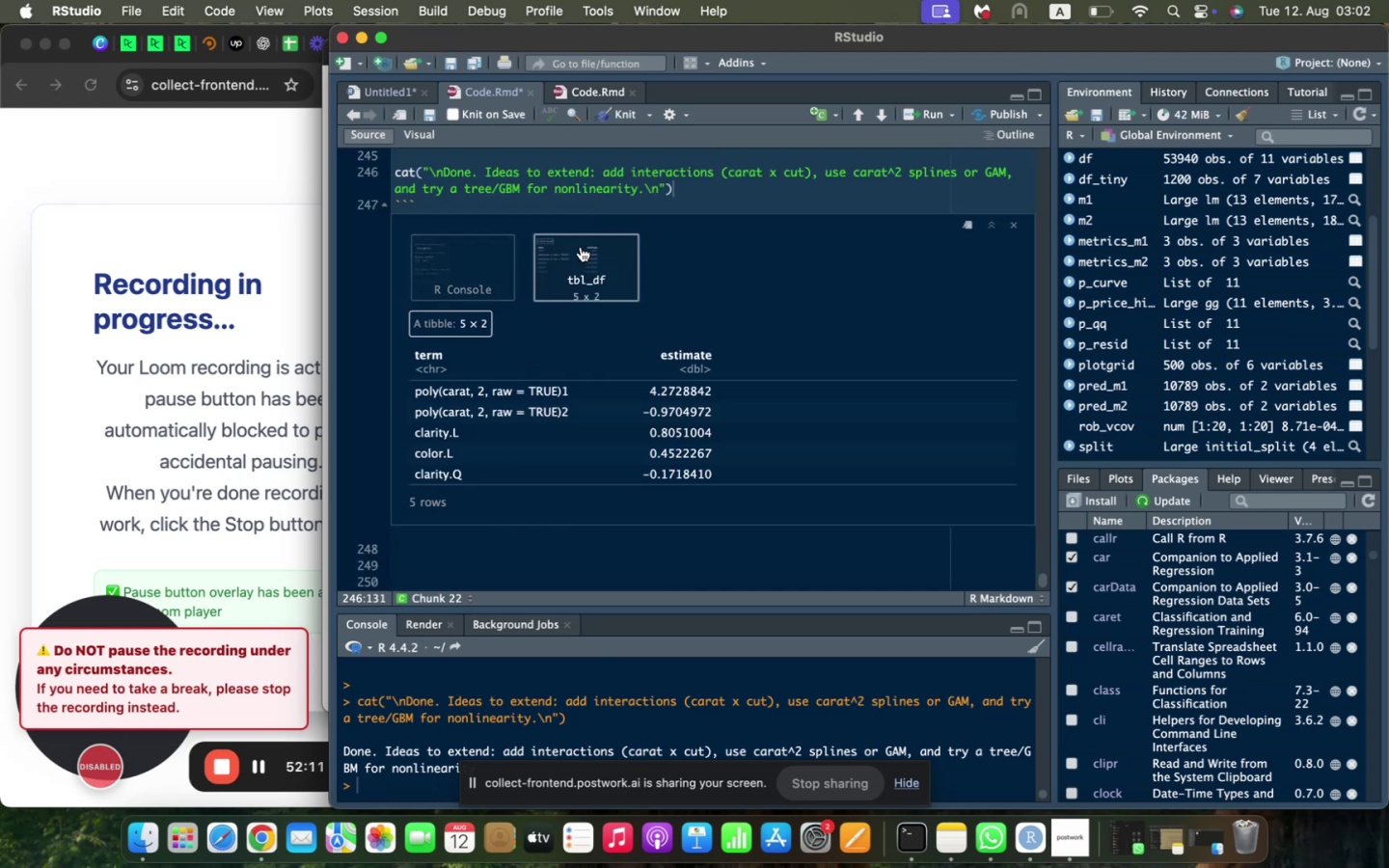 
scroll: coordinate [613, 379], scroll_direction: down, amount: 3.0
 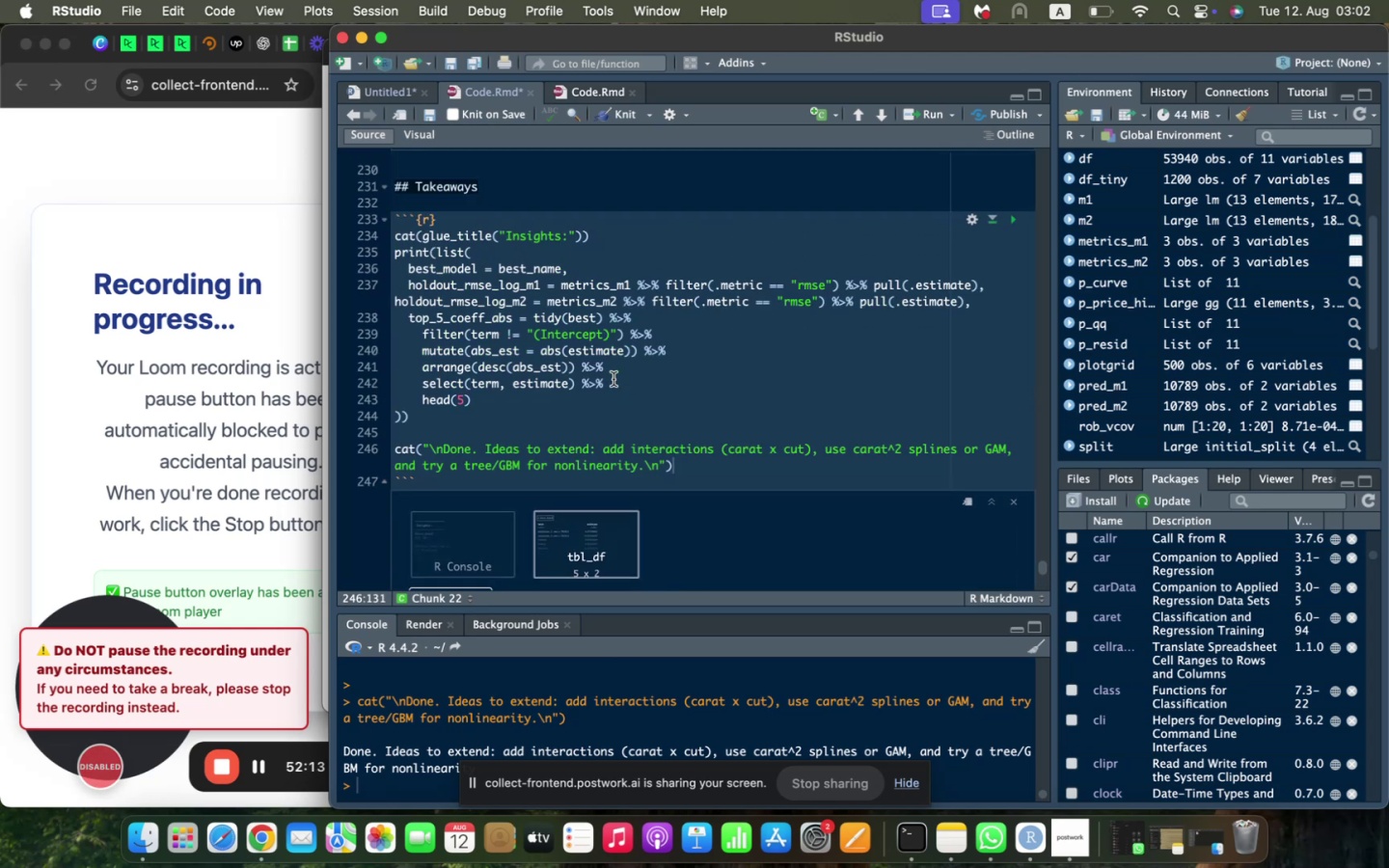 
scroll: coordinate [613, 379], scroll_direction: up, amount: 14.0
 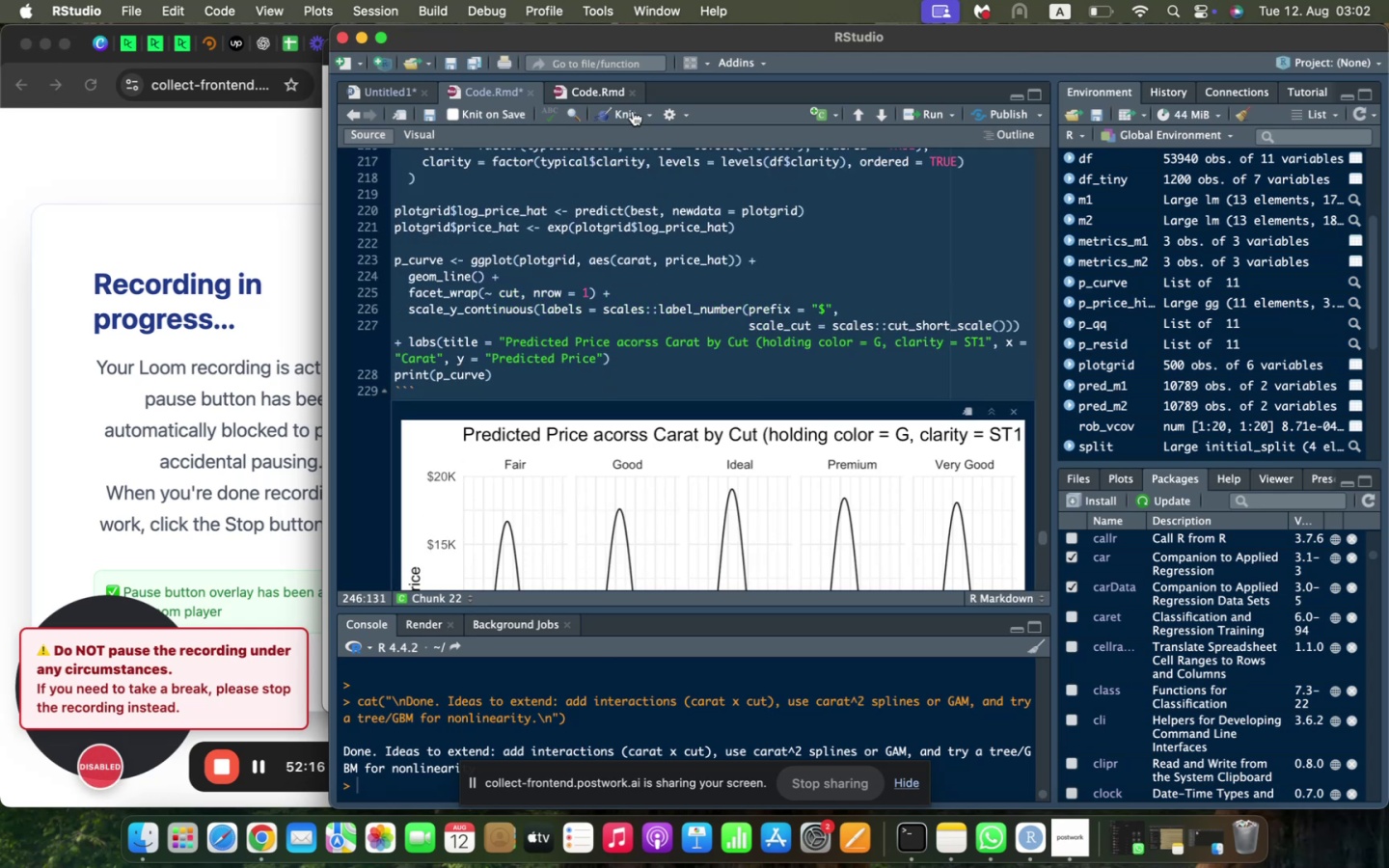 
left_click([652, 116])
 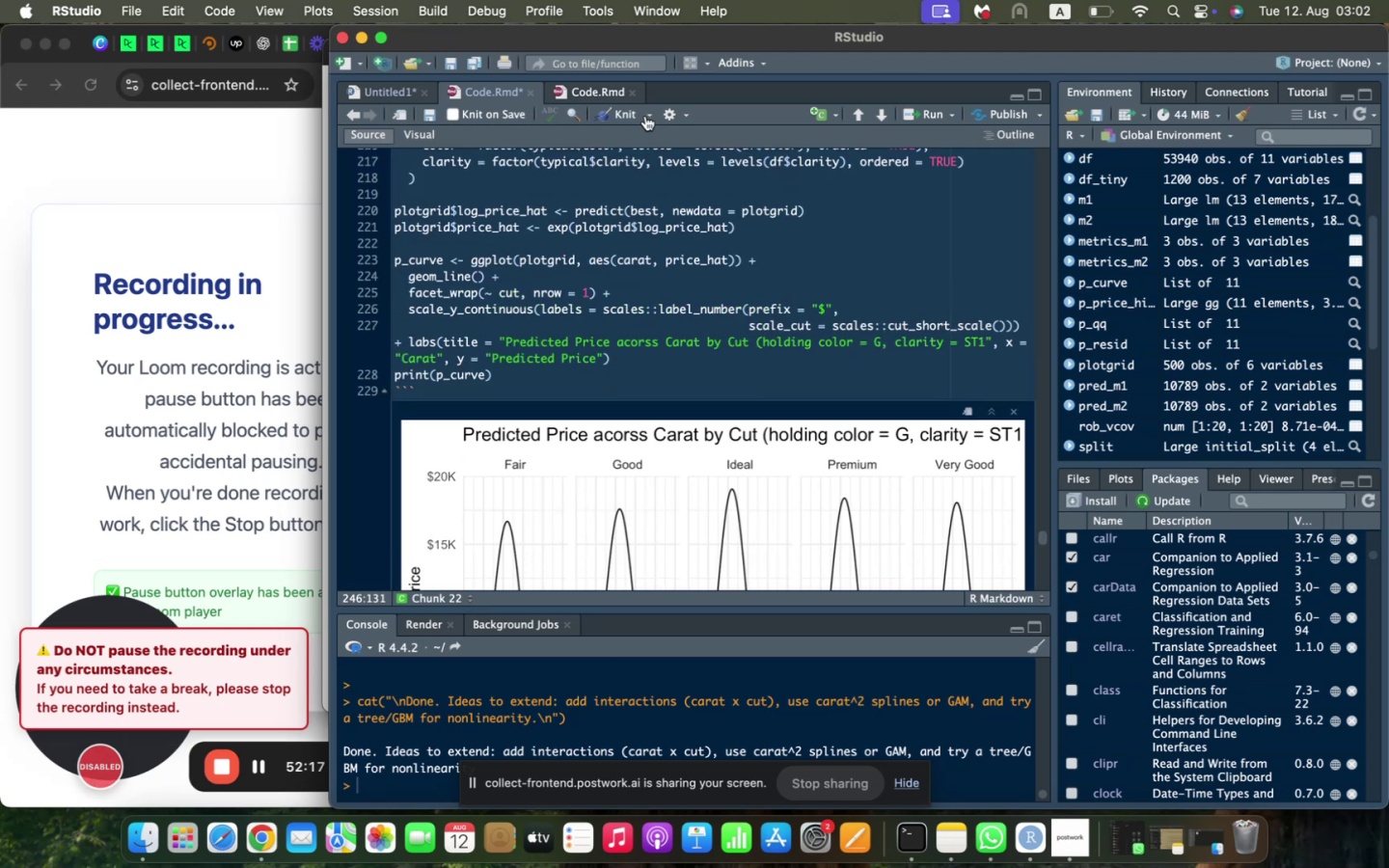 
left_click([645, 116])
 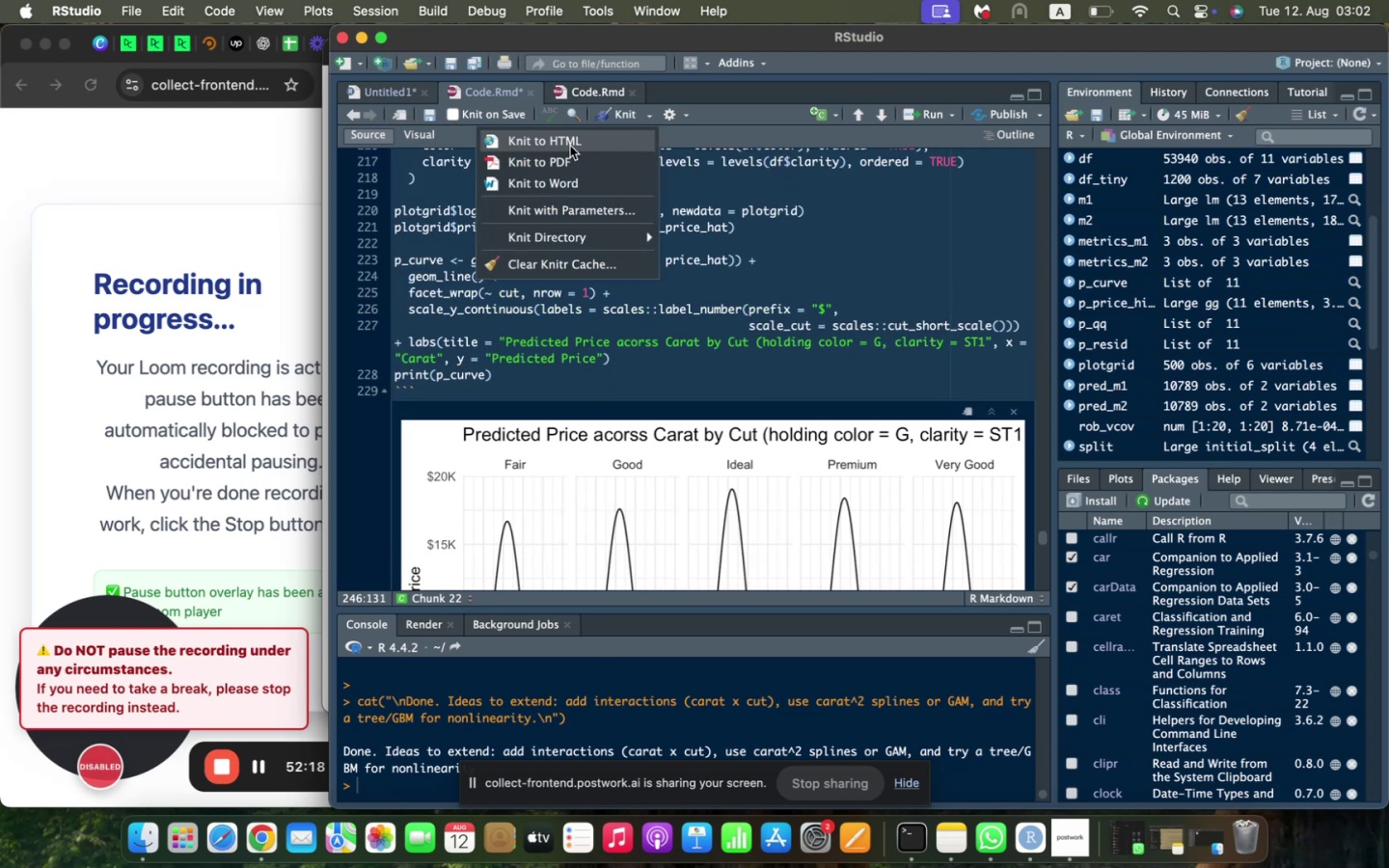 
left_click([570, 145])
 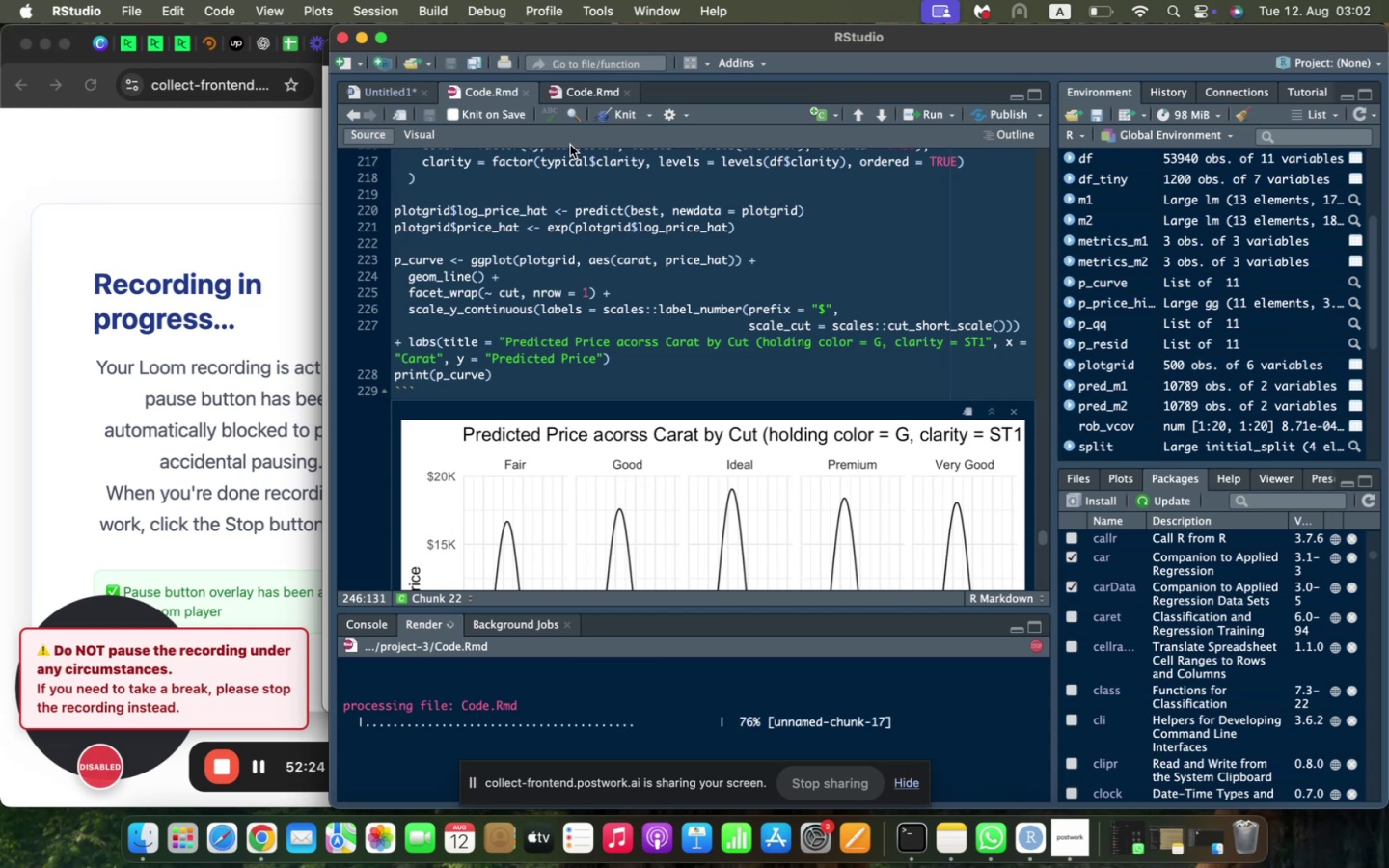 
wait(10.88)
 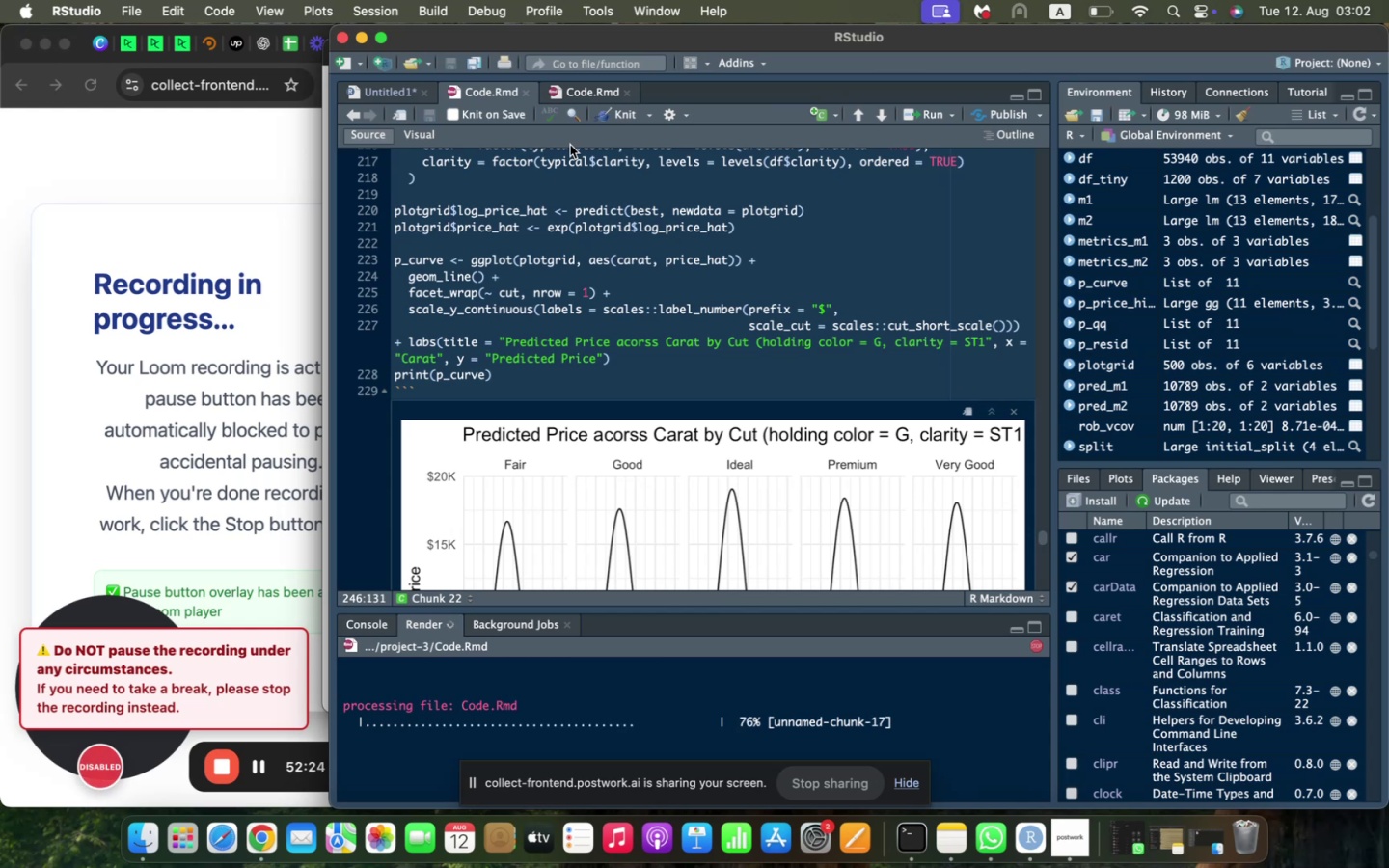 
scroll: coordinate [550, 304], scroll_direction: down, amount: 18.0
 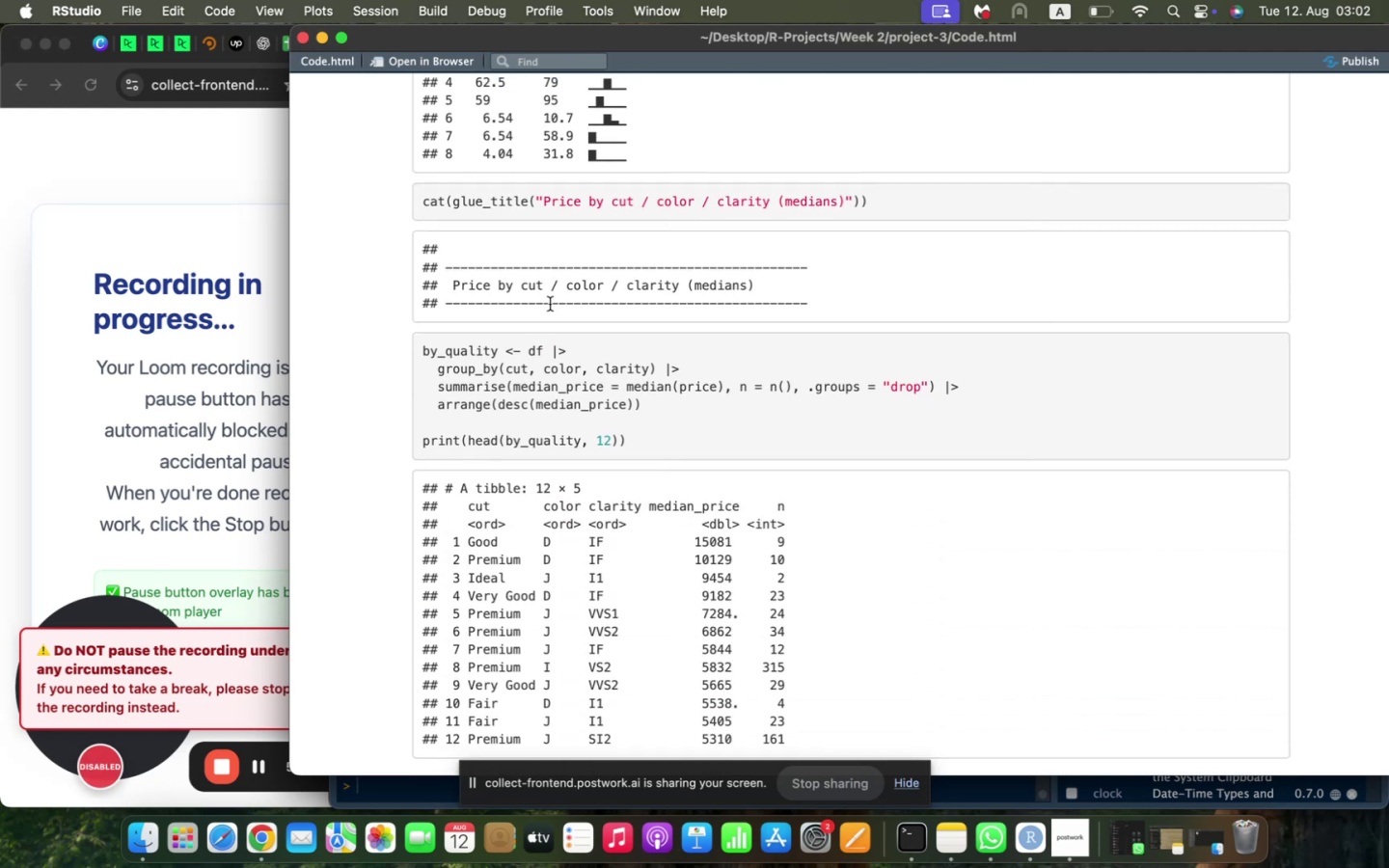 
scroll: coordinate [550, 304], scroll_direction: up, amount: 1.0
 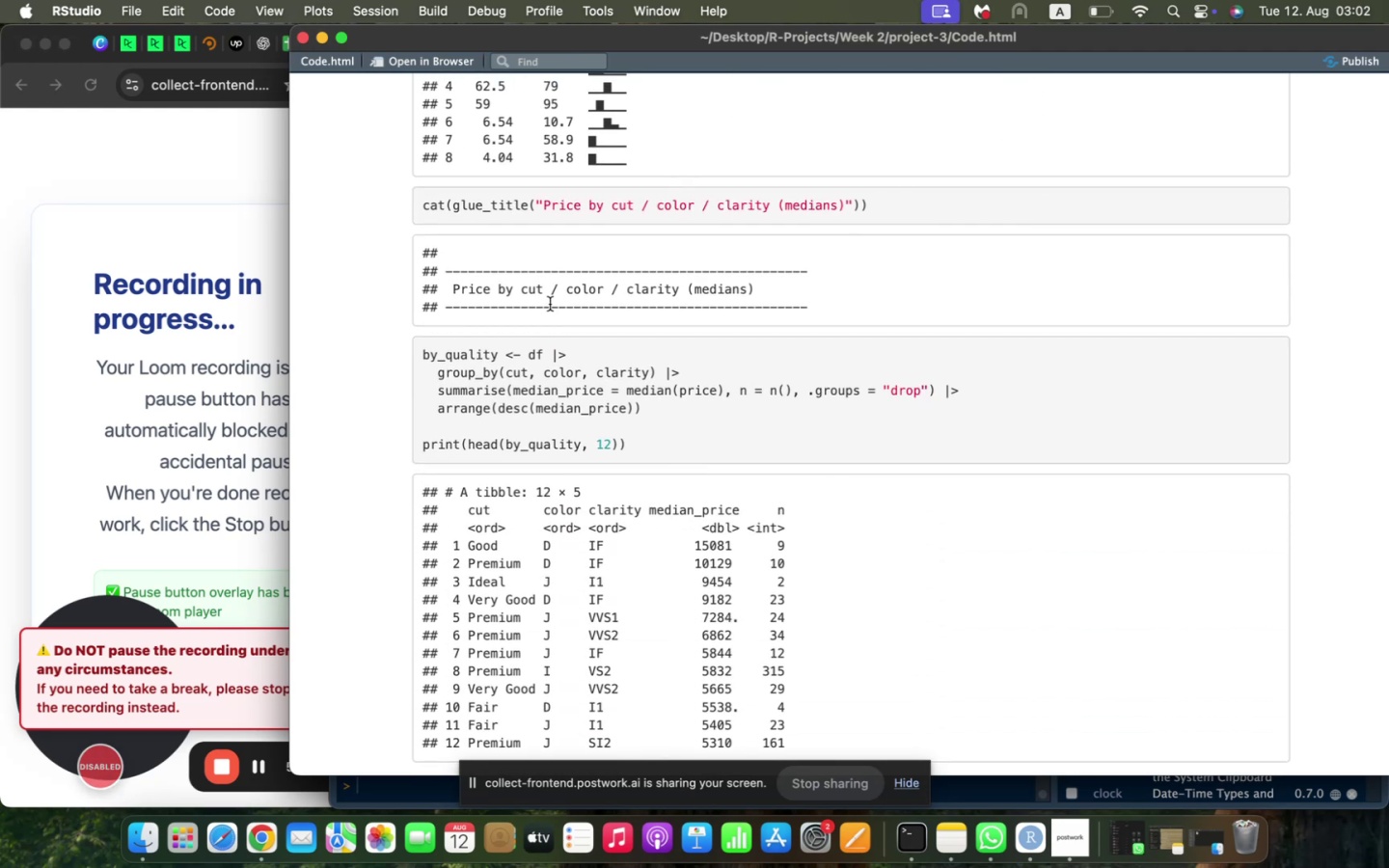 
scroll: coordinate [567, 315], scroll_direction: down, amount: 37.0
 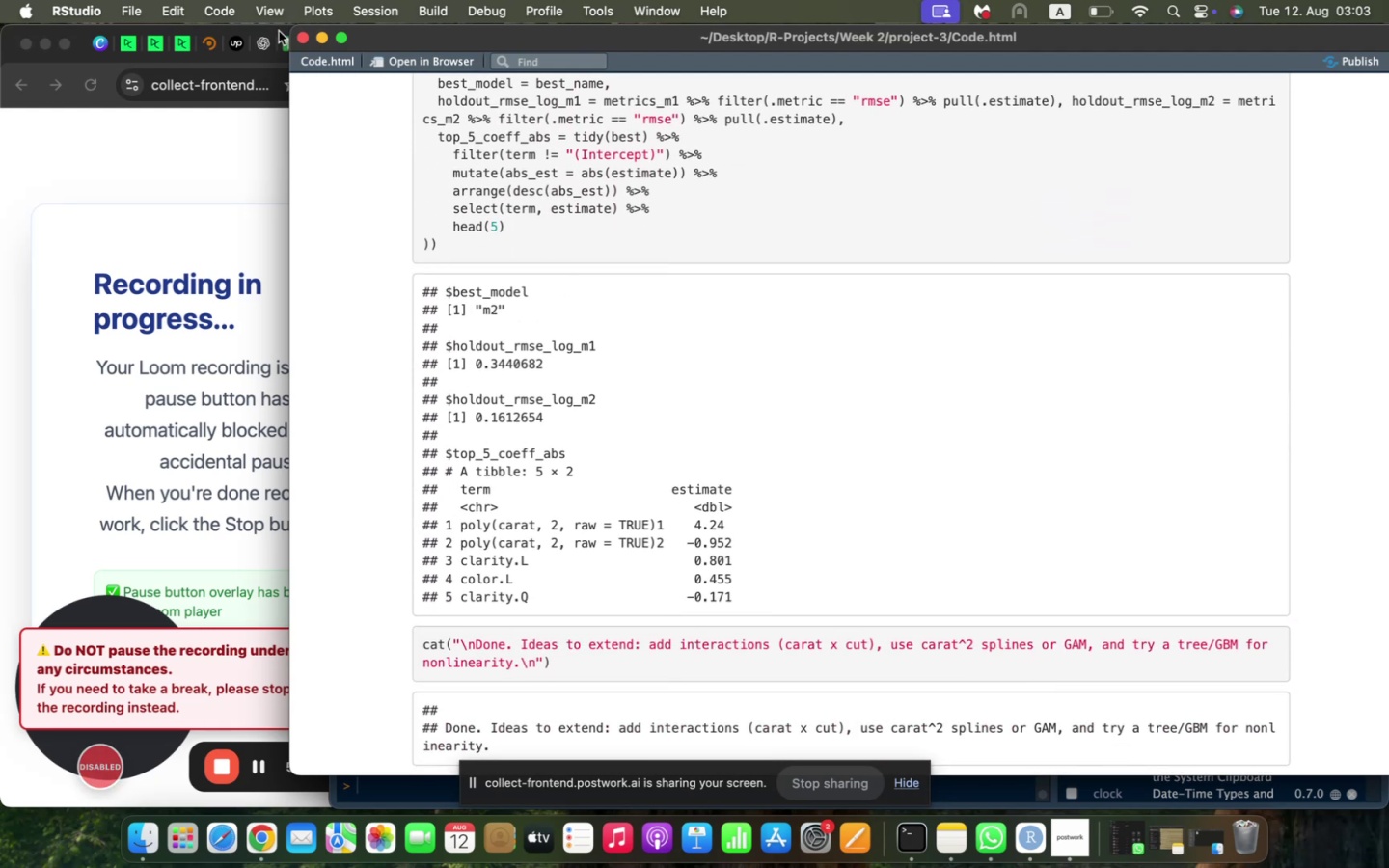 
left_click([300, 39])
 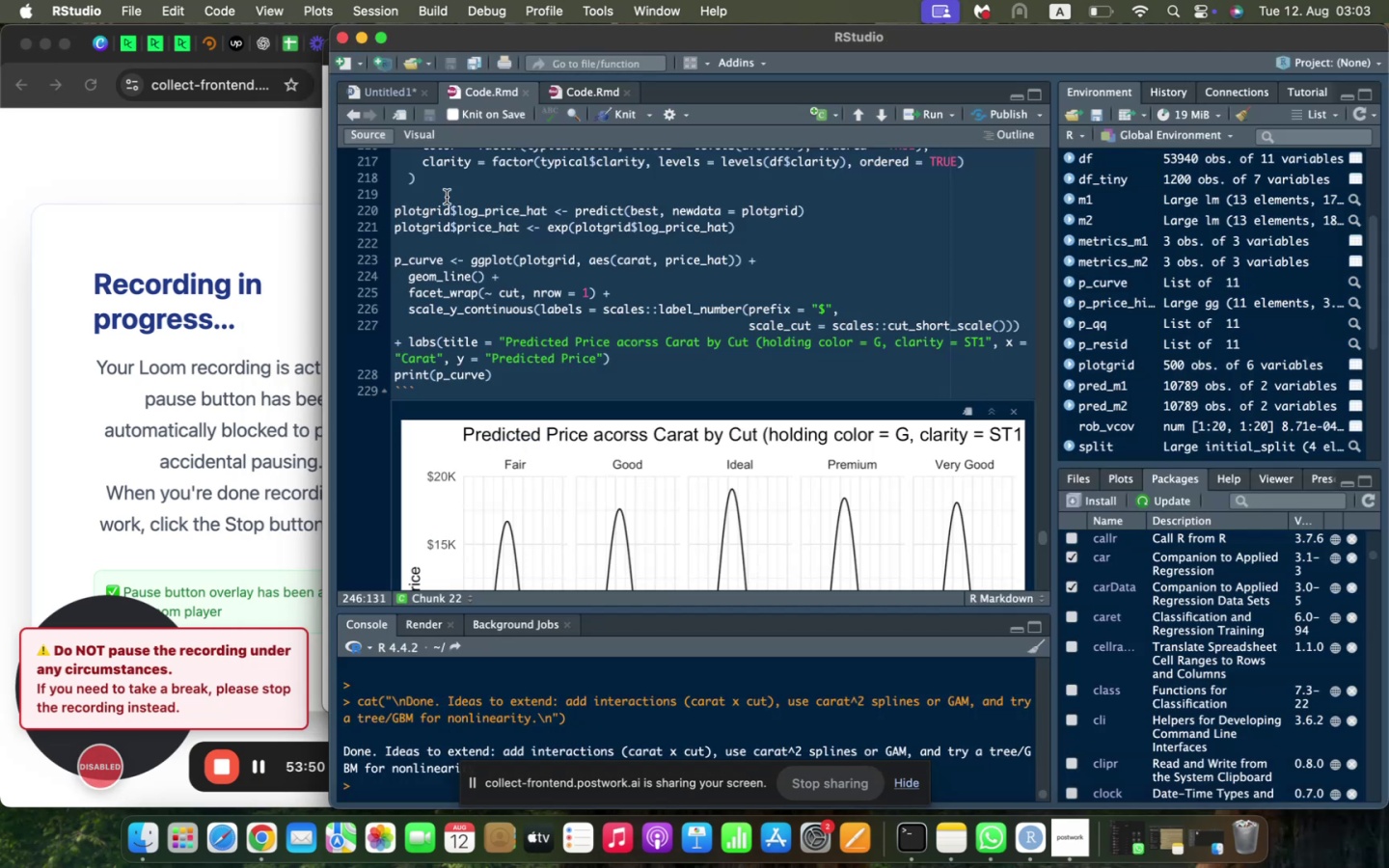 
left_click([484, 233])
 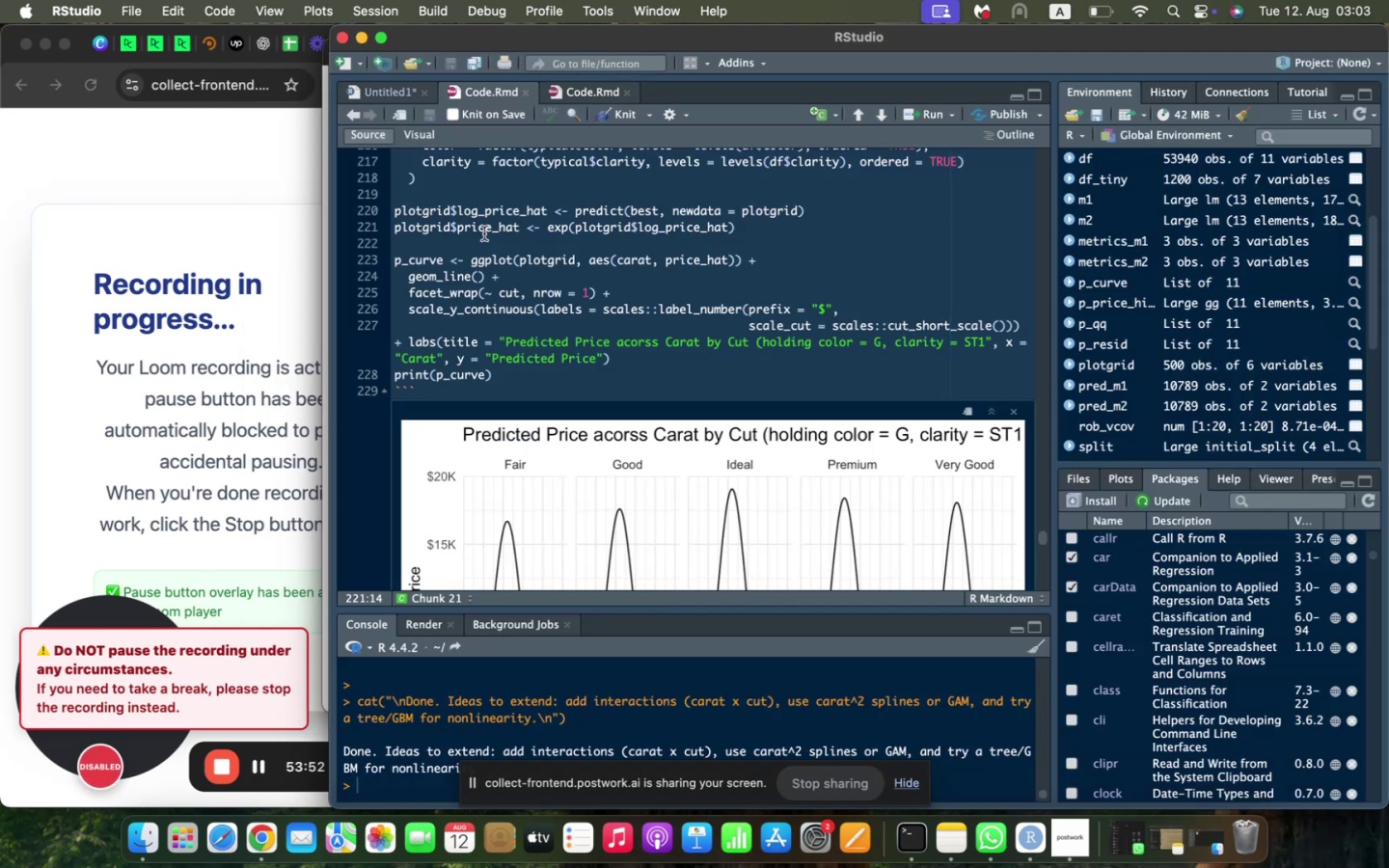 
key(Meta+S)
 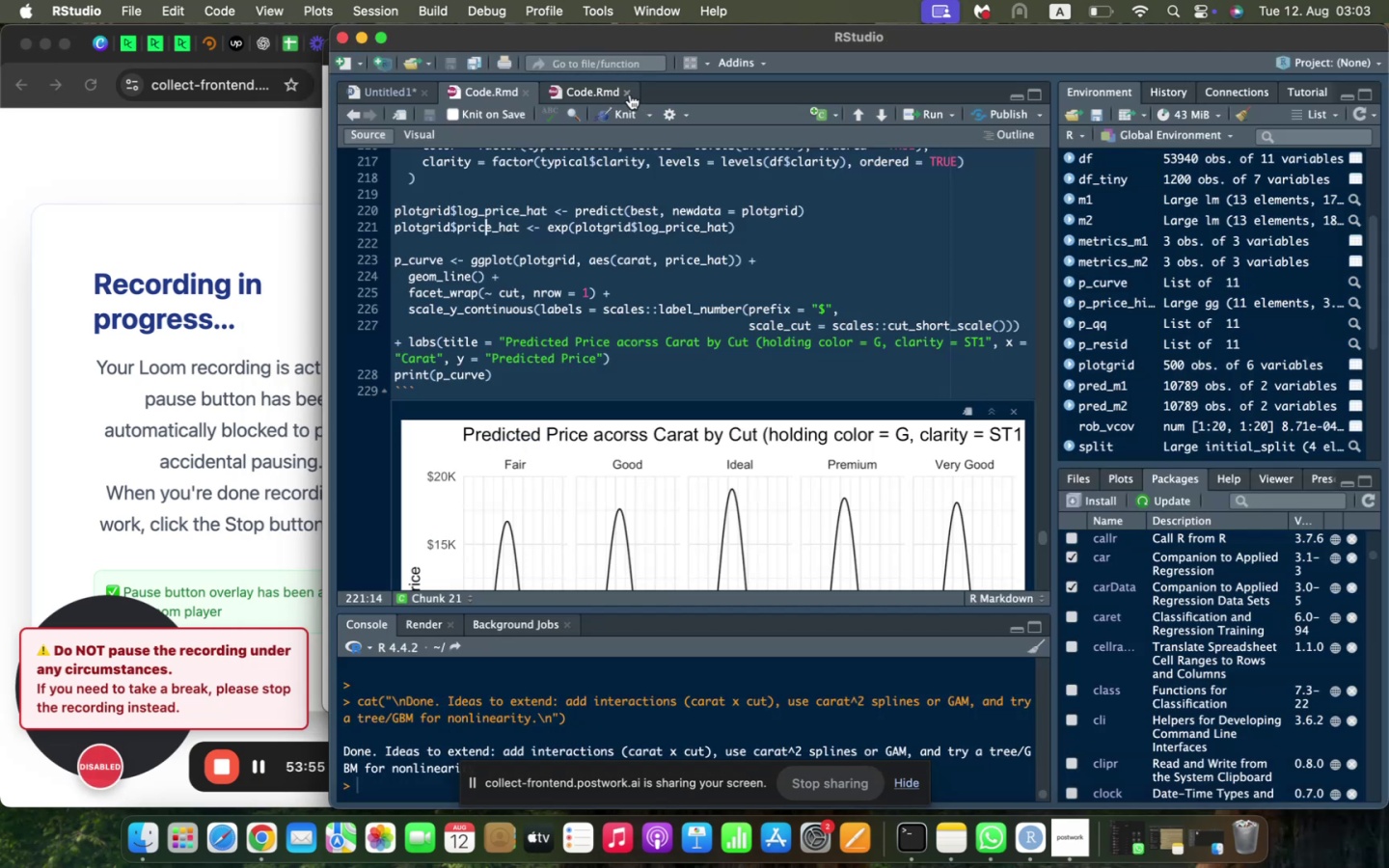 